 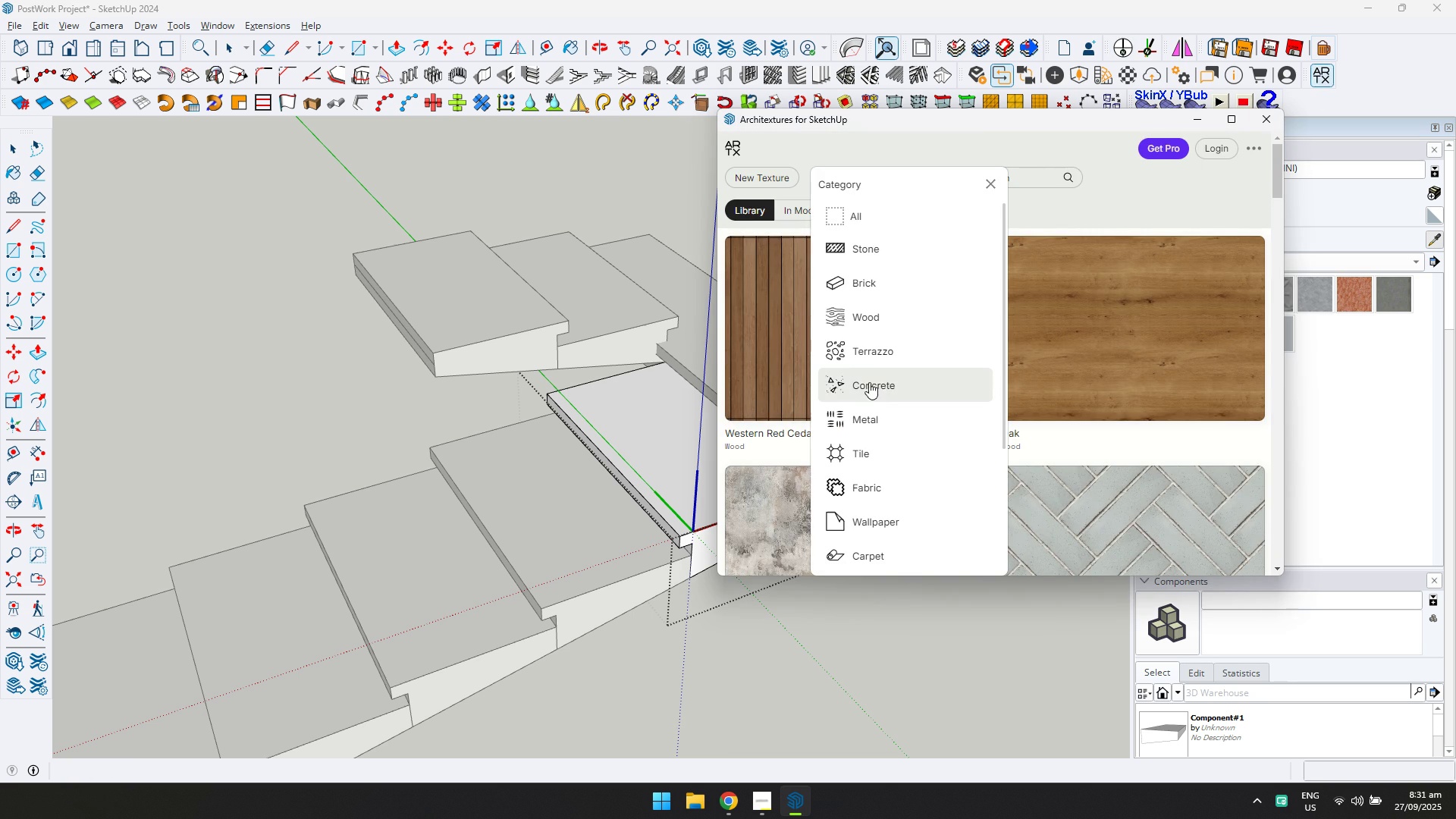 
left_click([864, 372])
 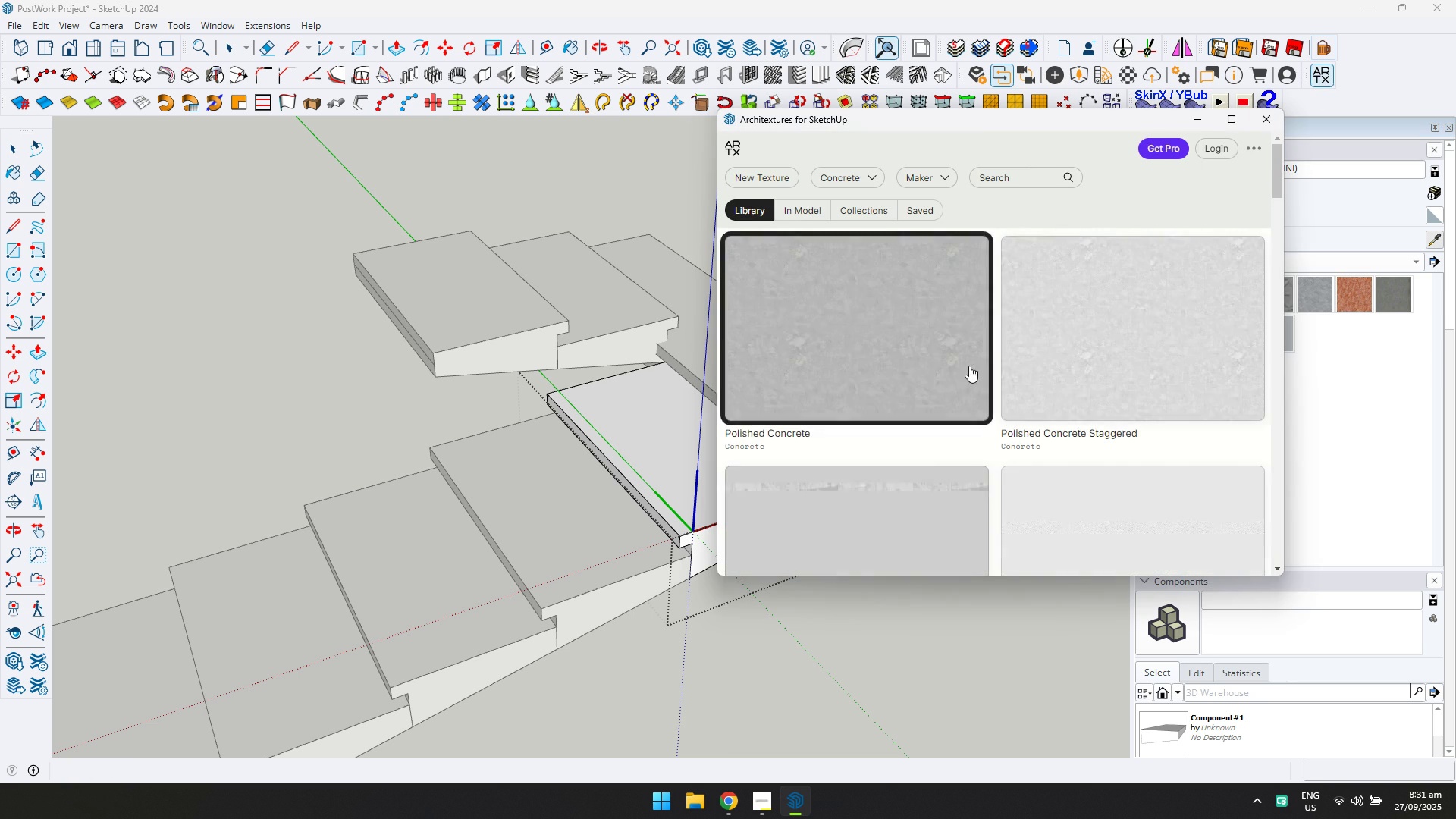 
scroll: coordinate [1021, 366], scroll_direction: down, amount: 1.0
 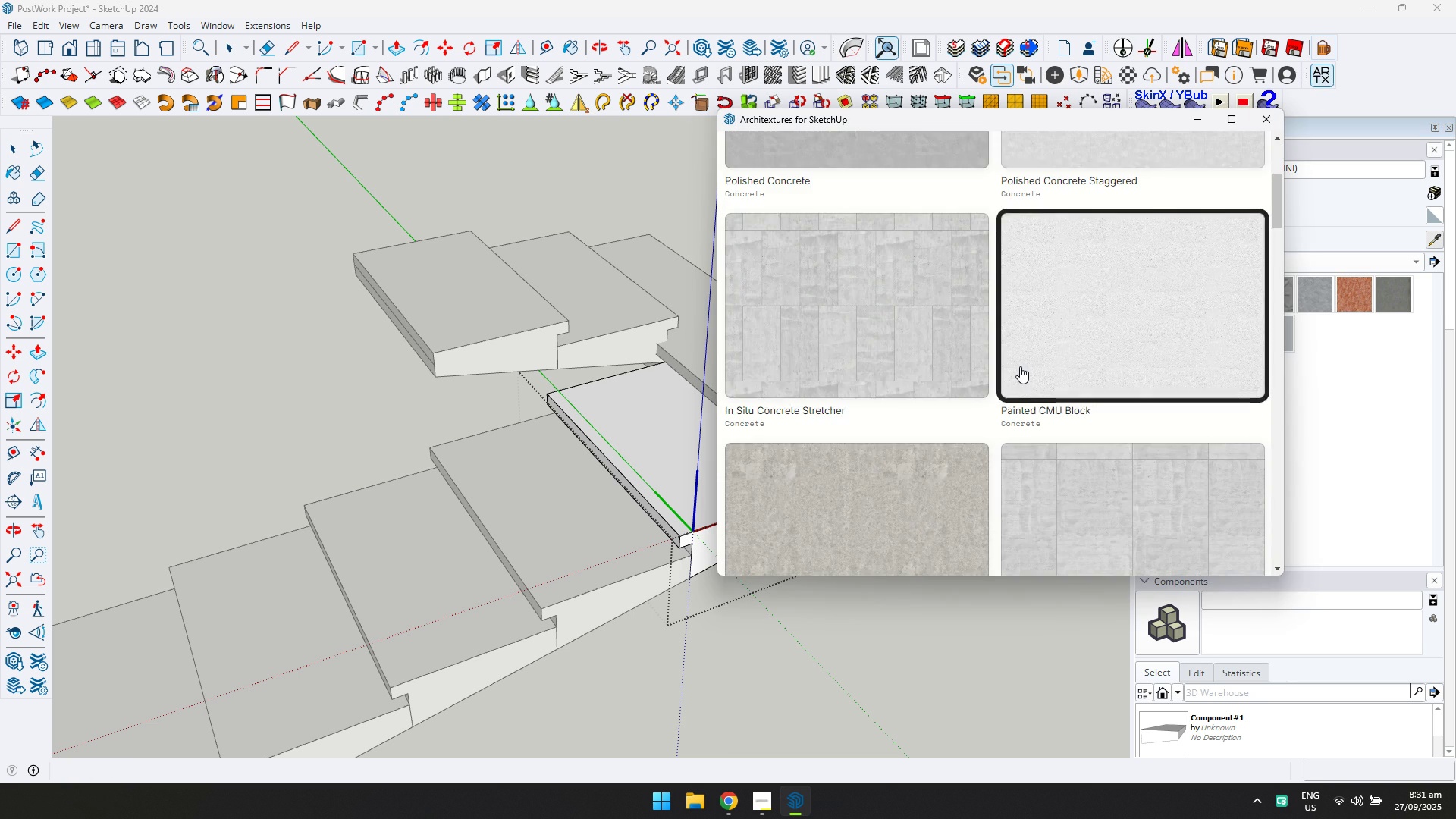 
scroll: coordinate [1020, 366], scroll_direction: up, amount: 1.0
 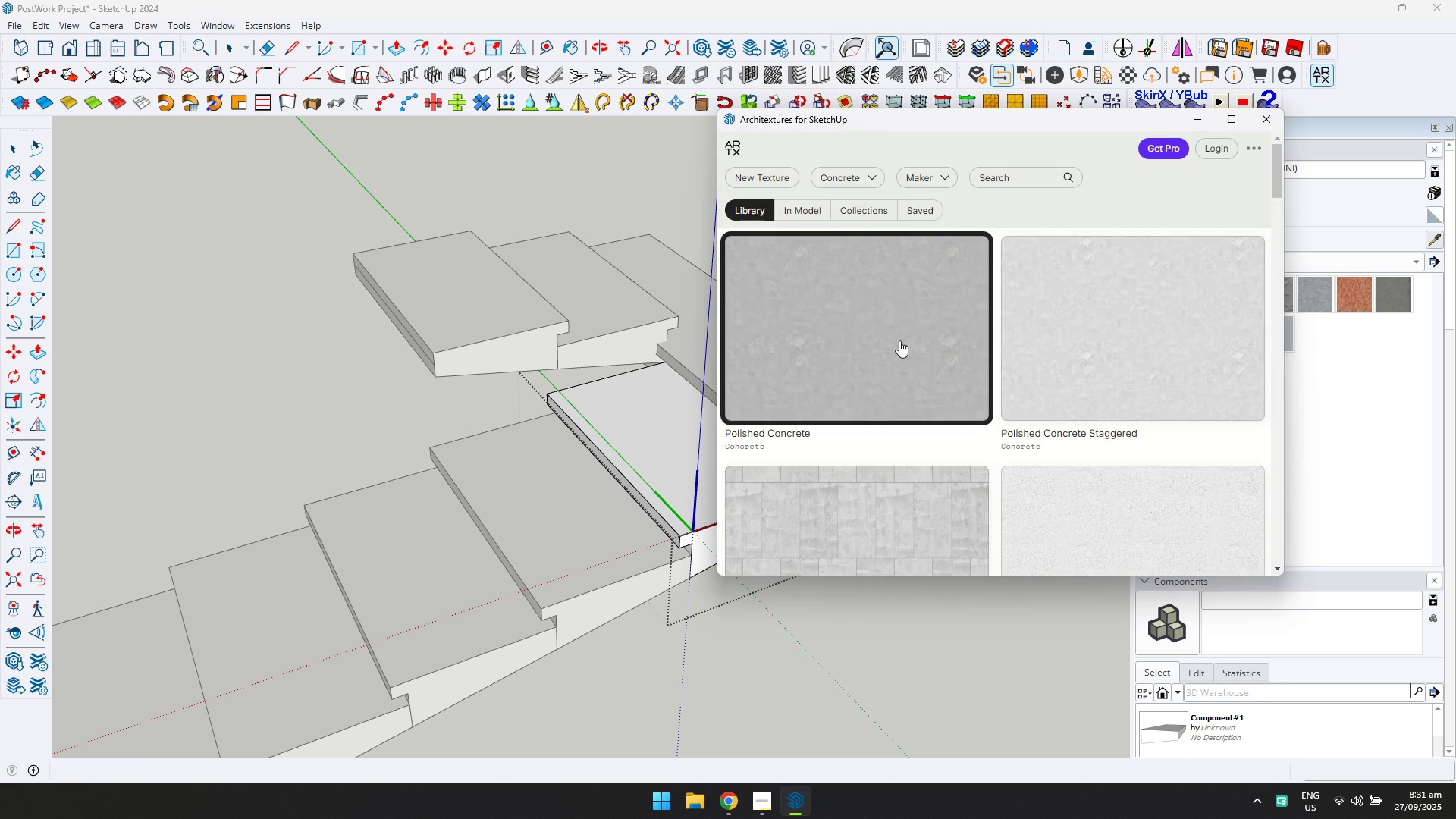 
left_click([899, 340])
 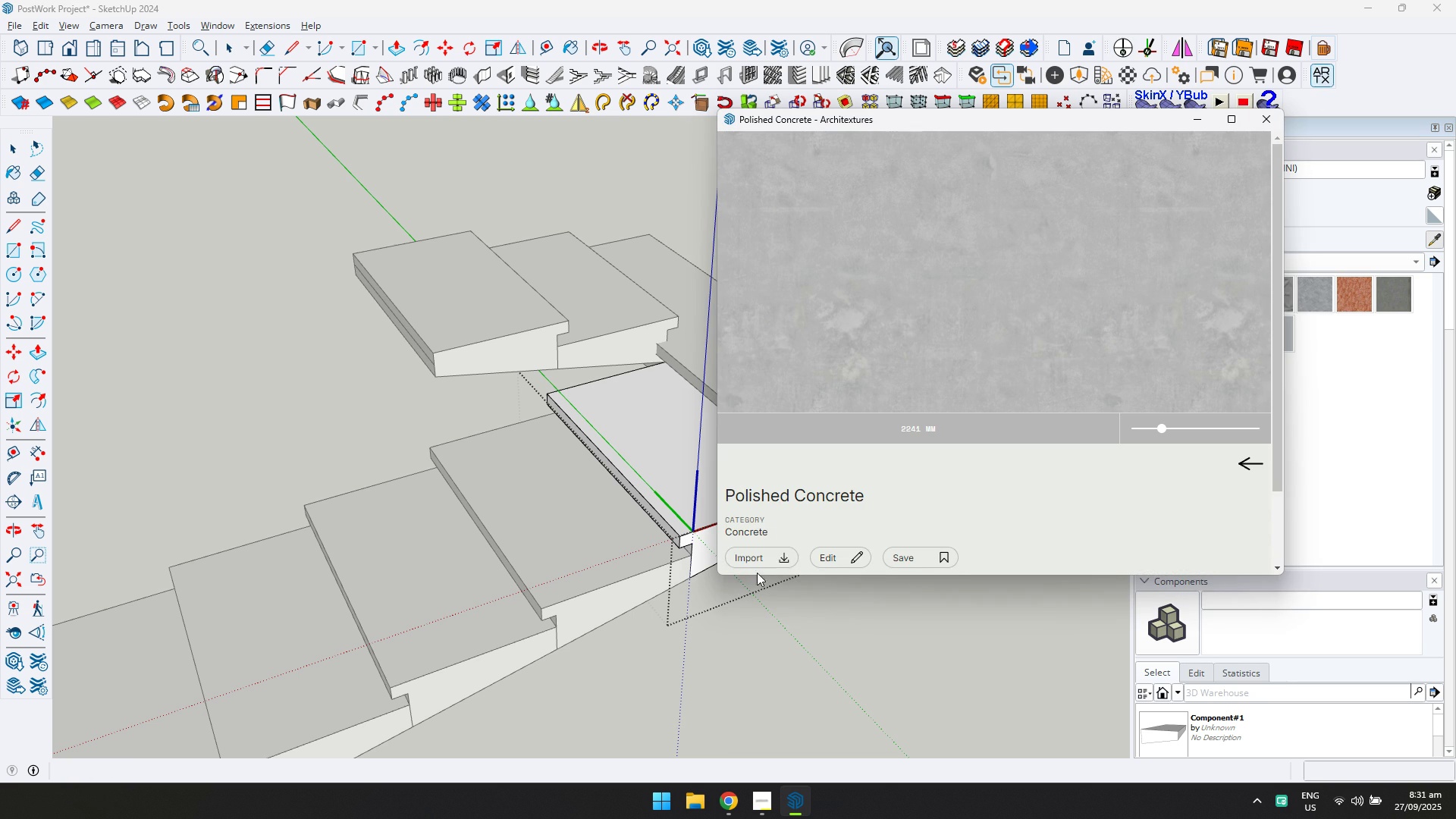 
double_click([761, 560])